 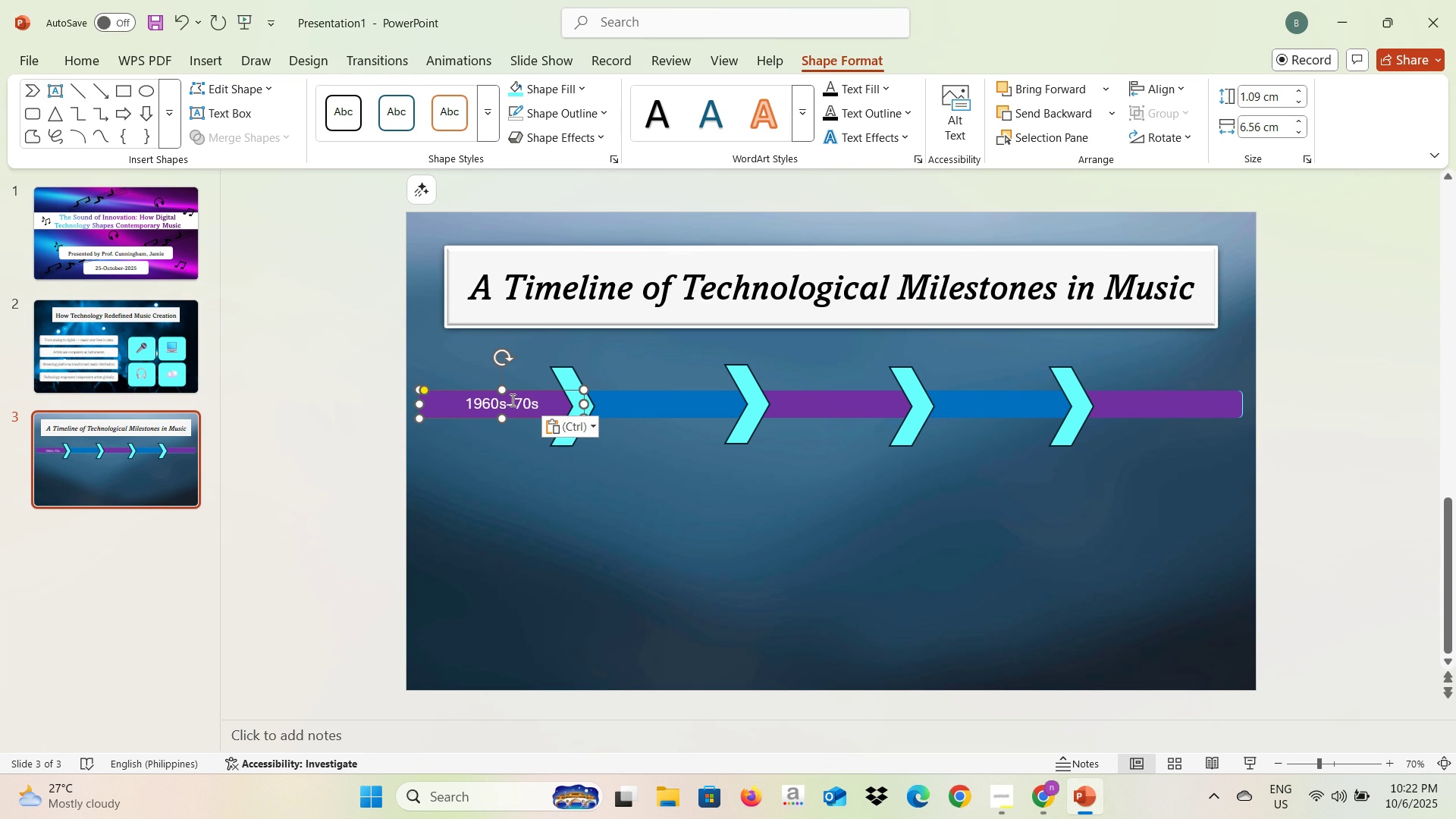 
left_click([616, 401])
 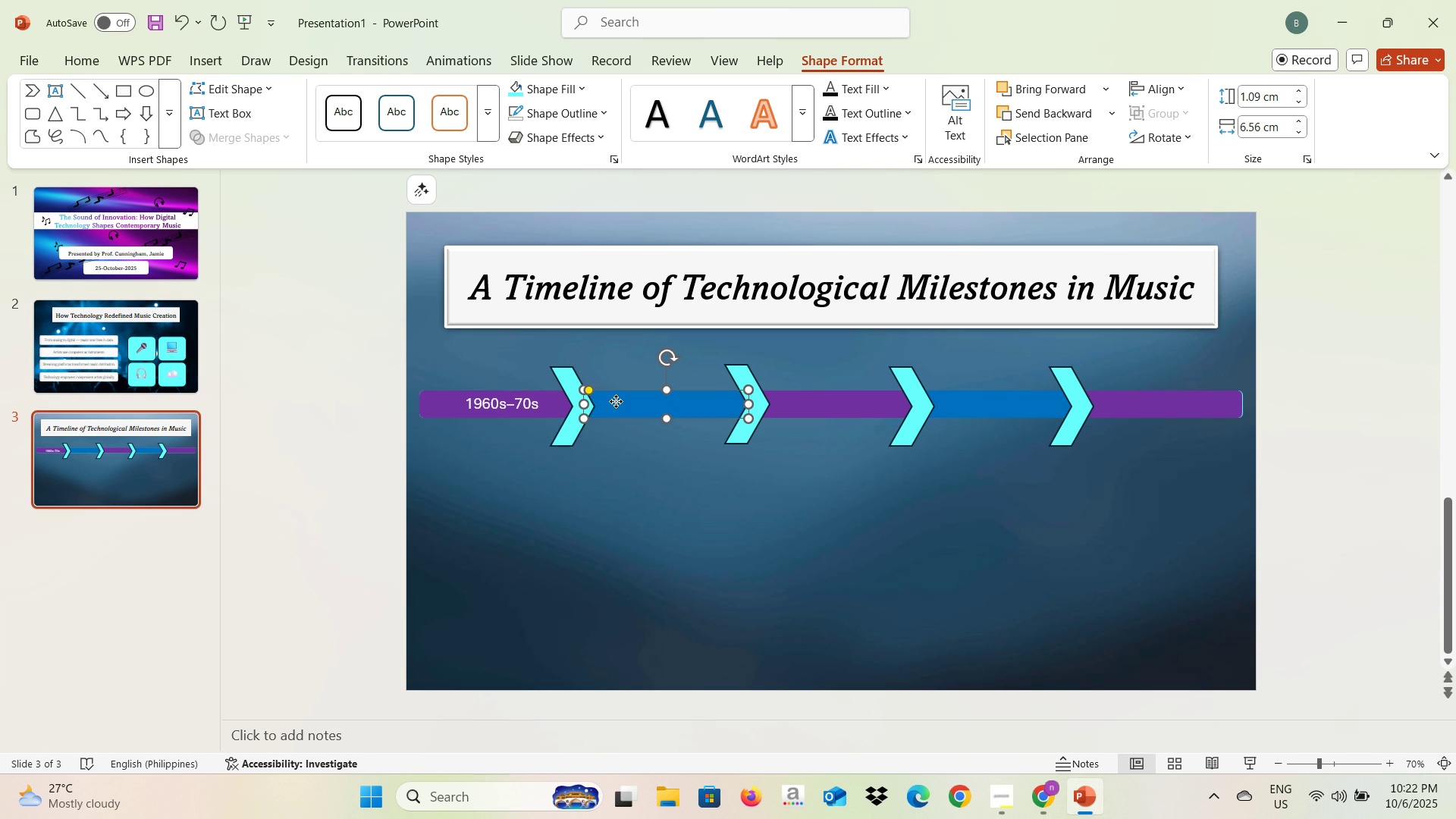 
left_click([616, 401])
 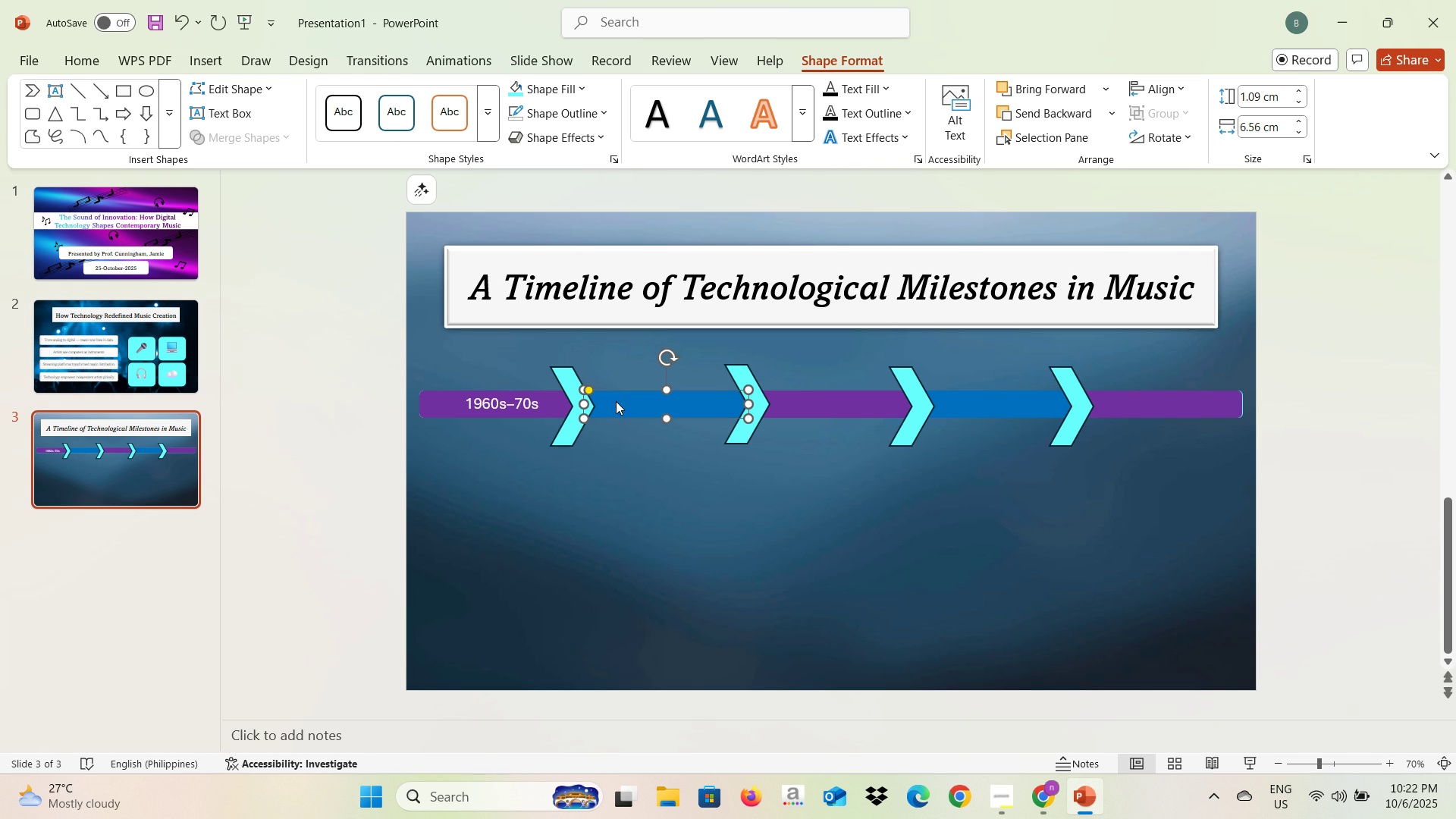 
key(Alt+AltLeft)
 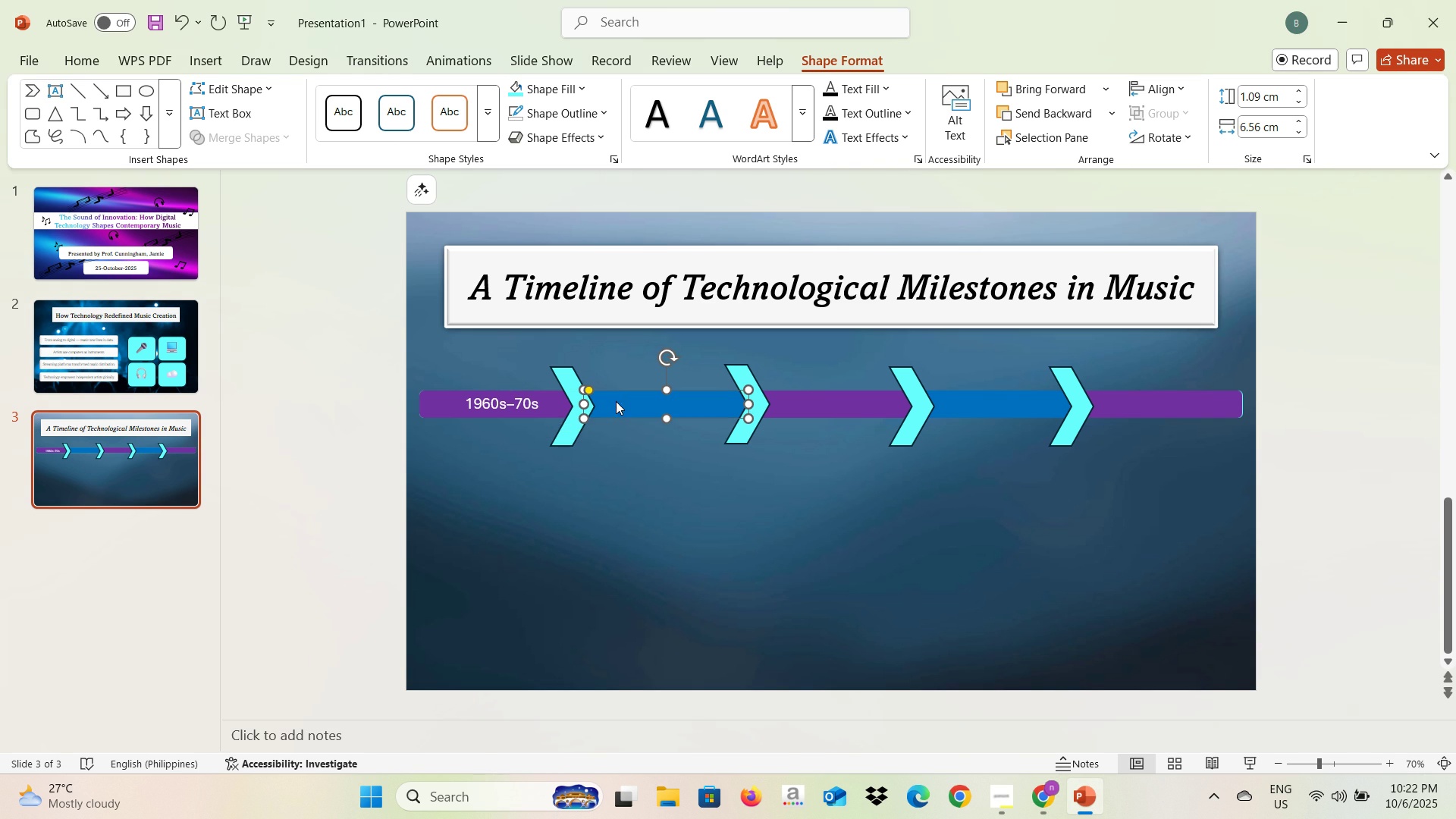 
key(Alt+Tab)